 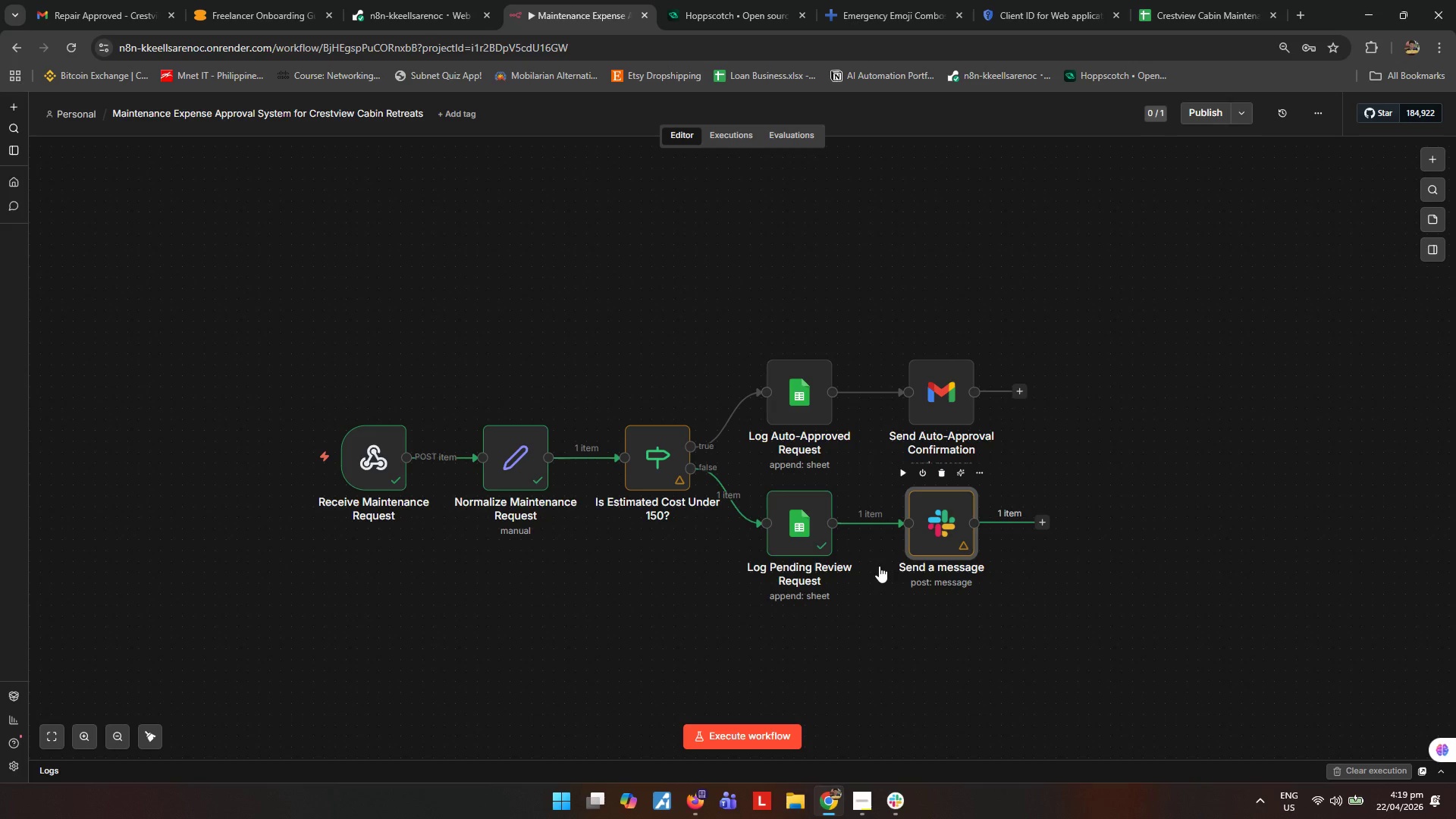 
mouse_move([767, 635])
 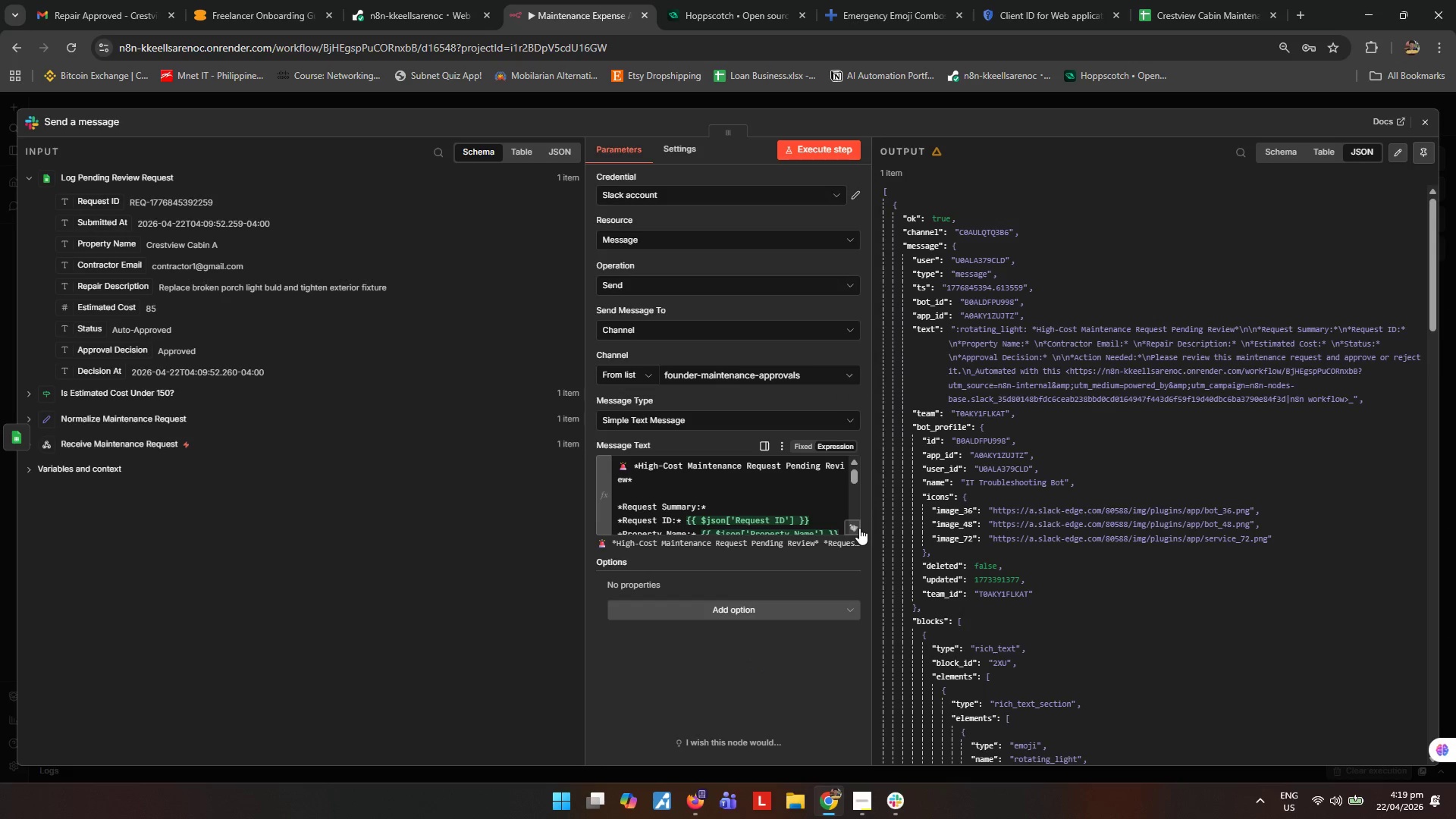 
left_click([859, 528])
 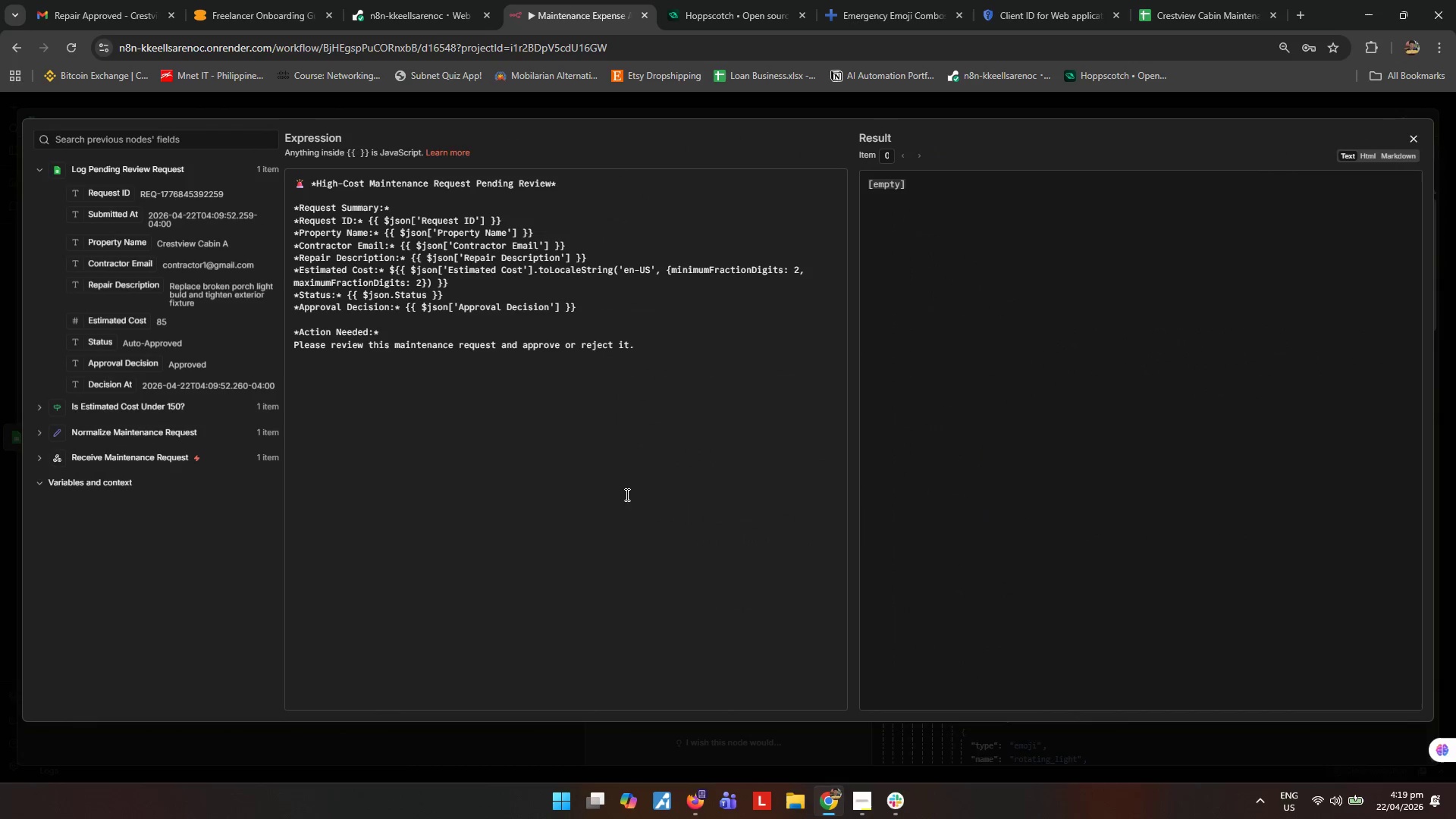 
left_click([604, 433])
 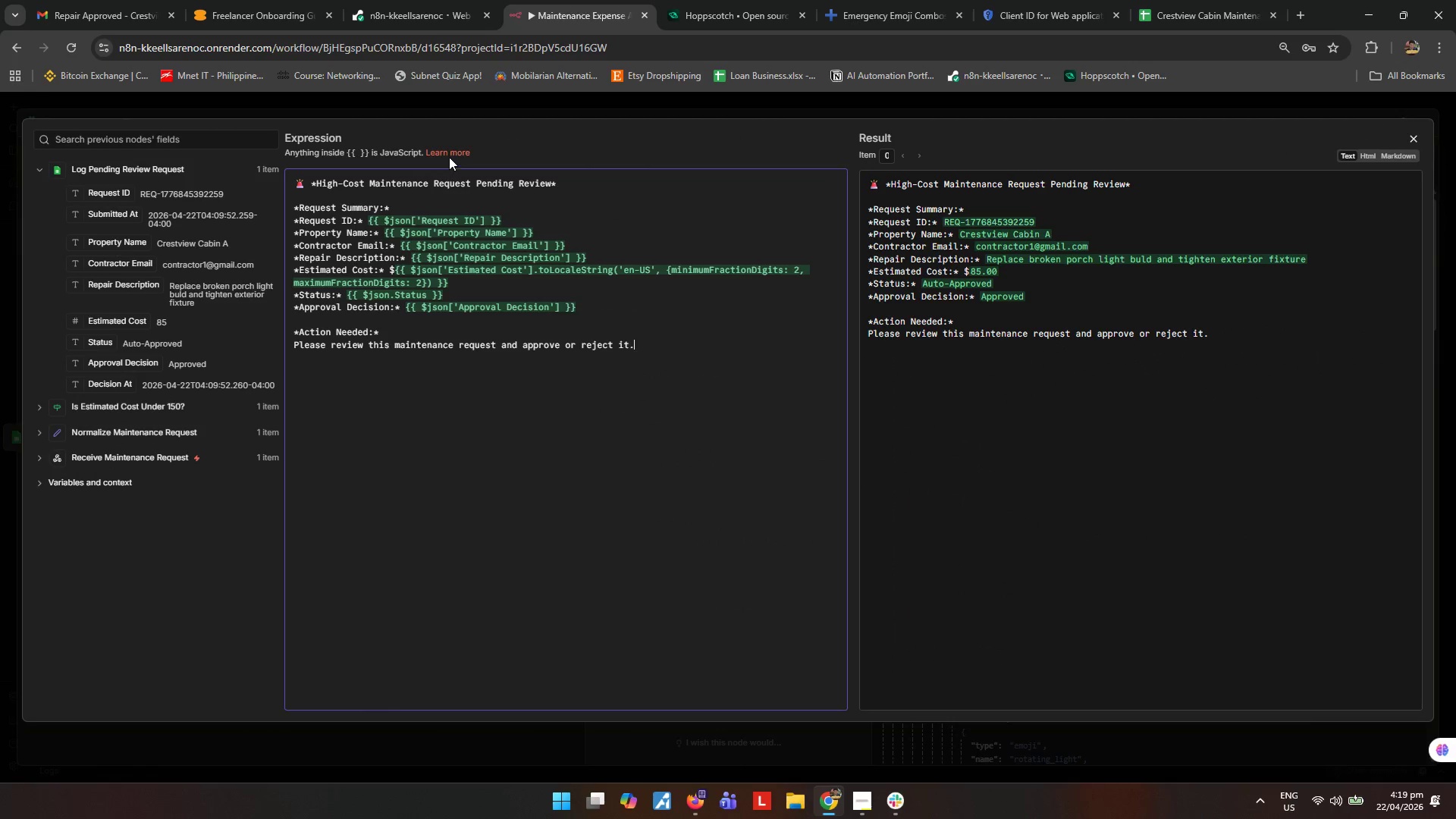 
right_click([451, 154])
 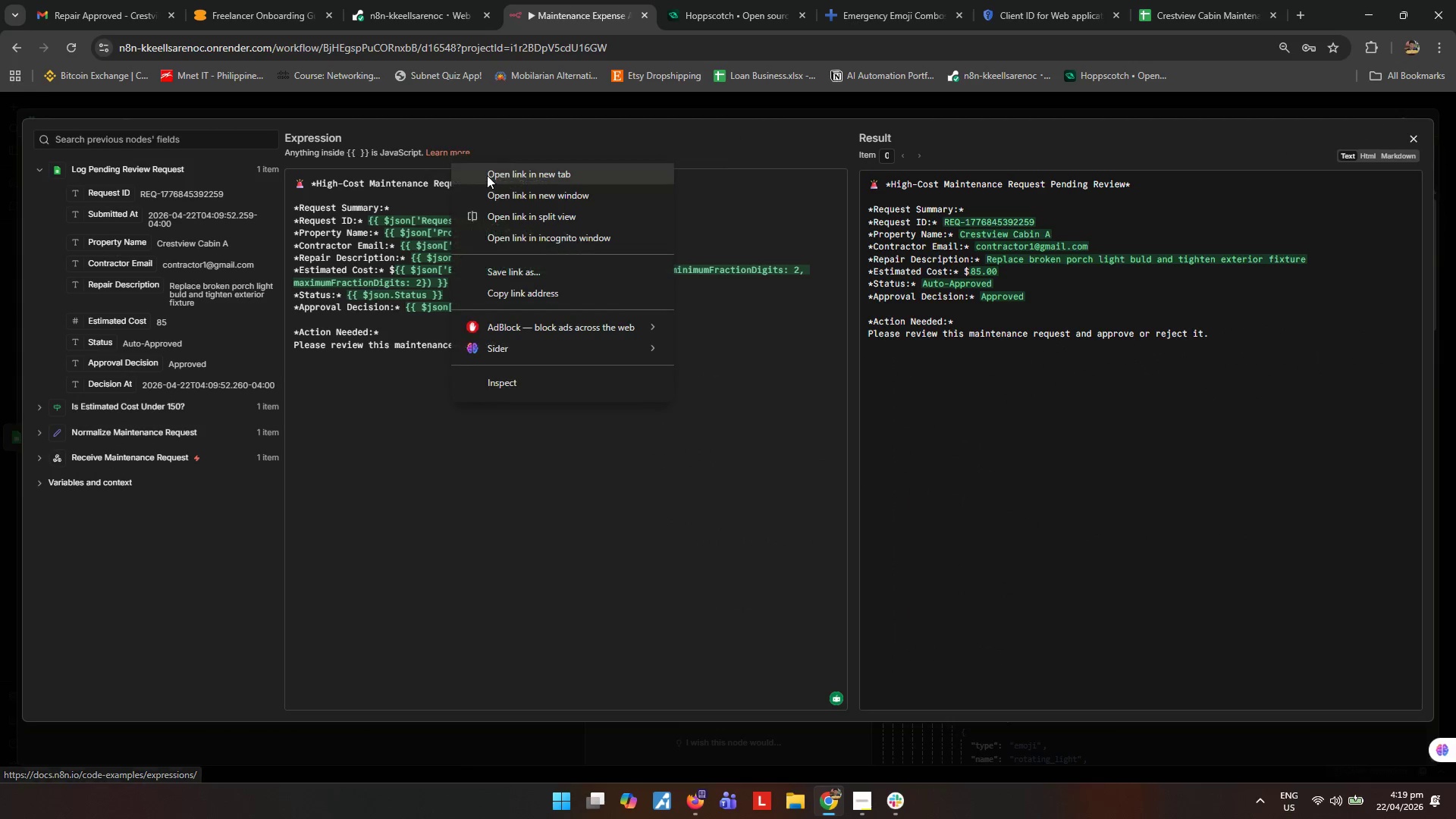 
left_click([487, 175])
 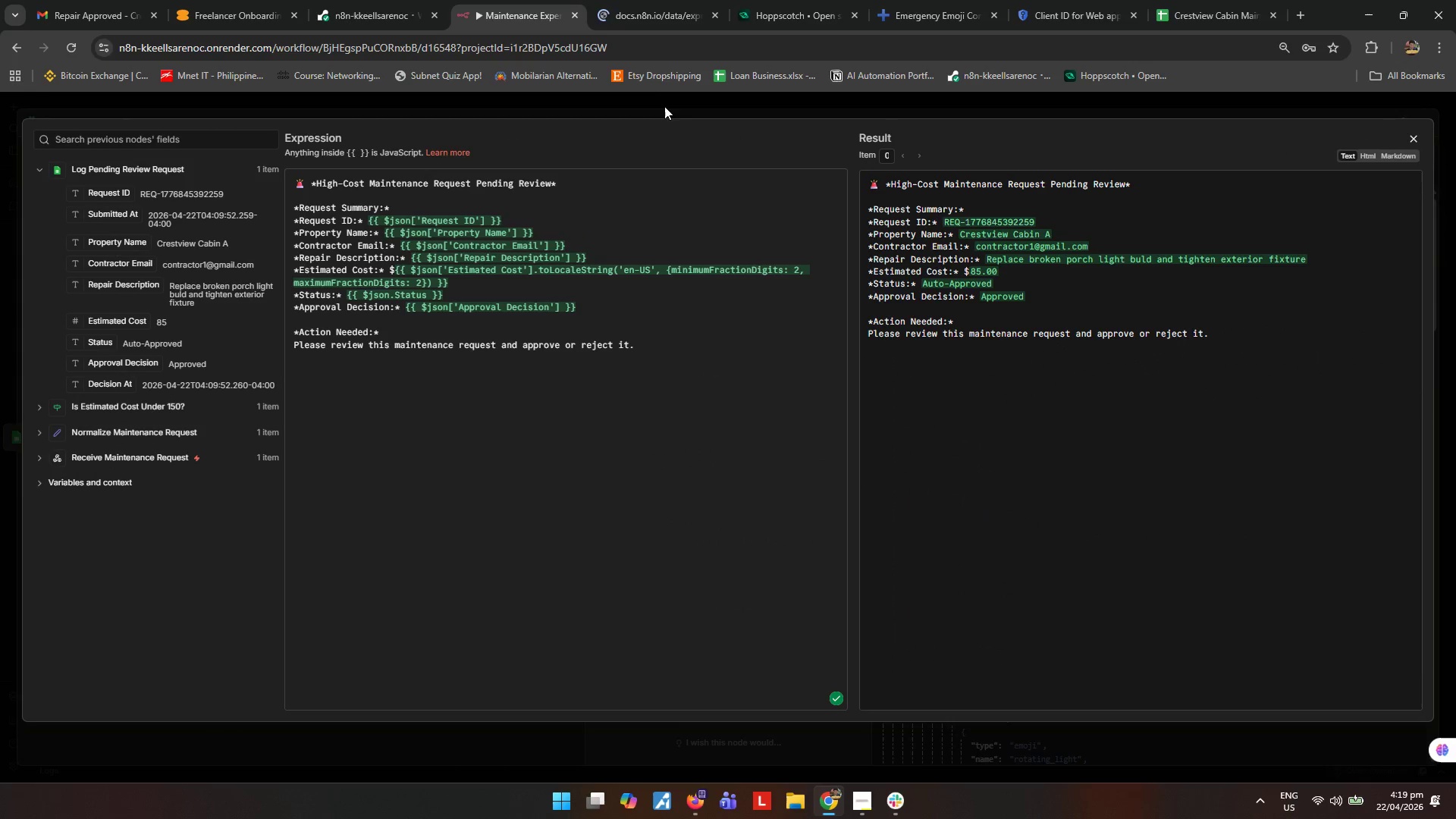 
left_click([650, 9])
 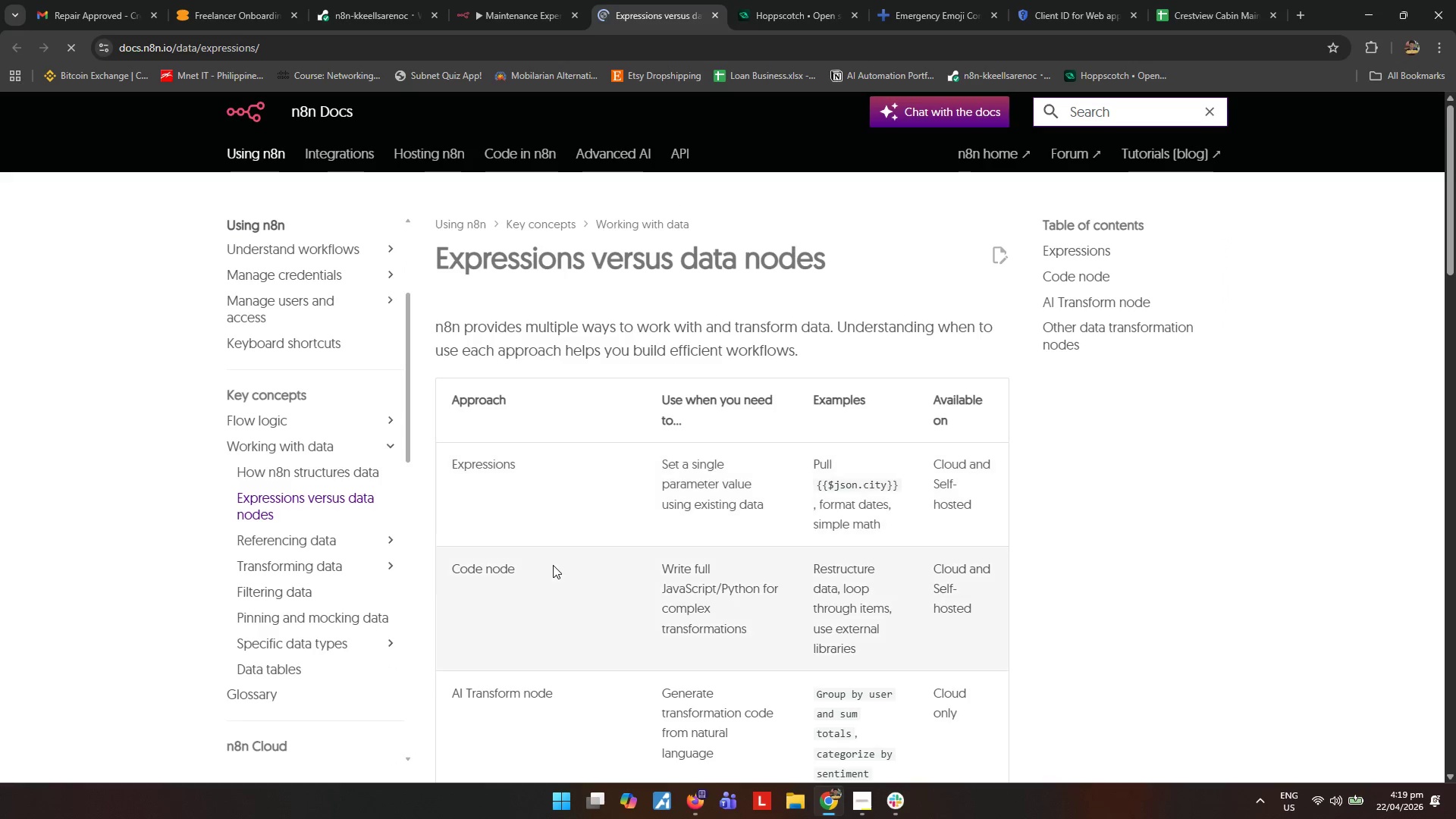 
scroll: coordinate [584, 585], scroll_direction: down, amount: 11.0
 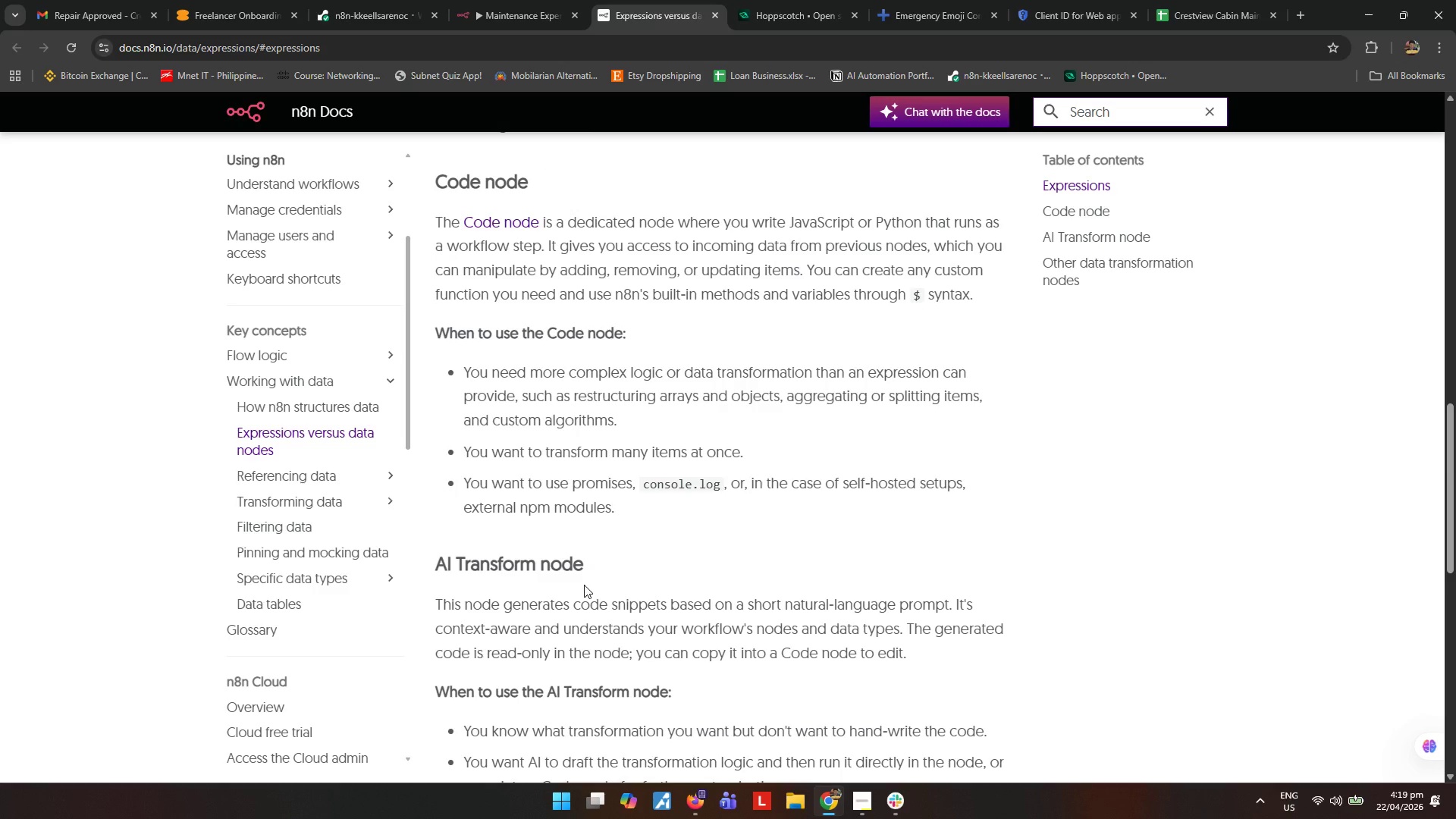 
left_click([525, 0])
 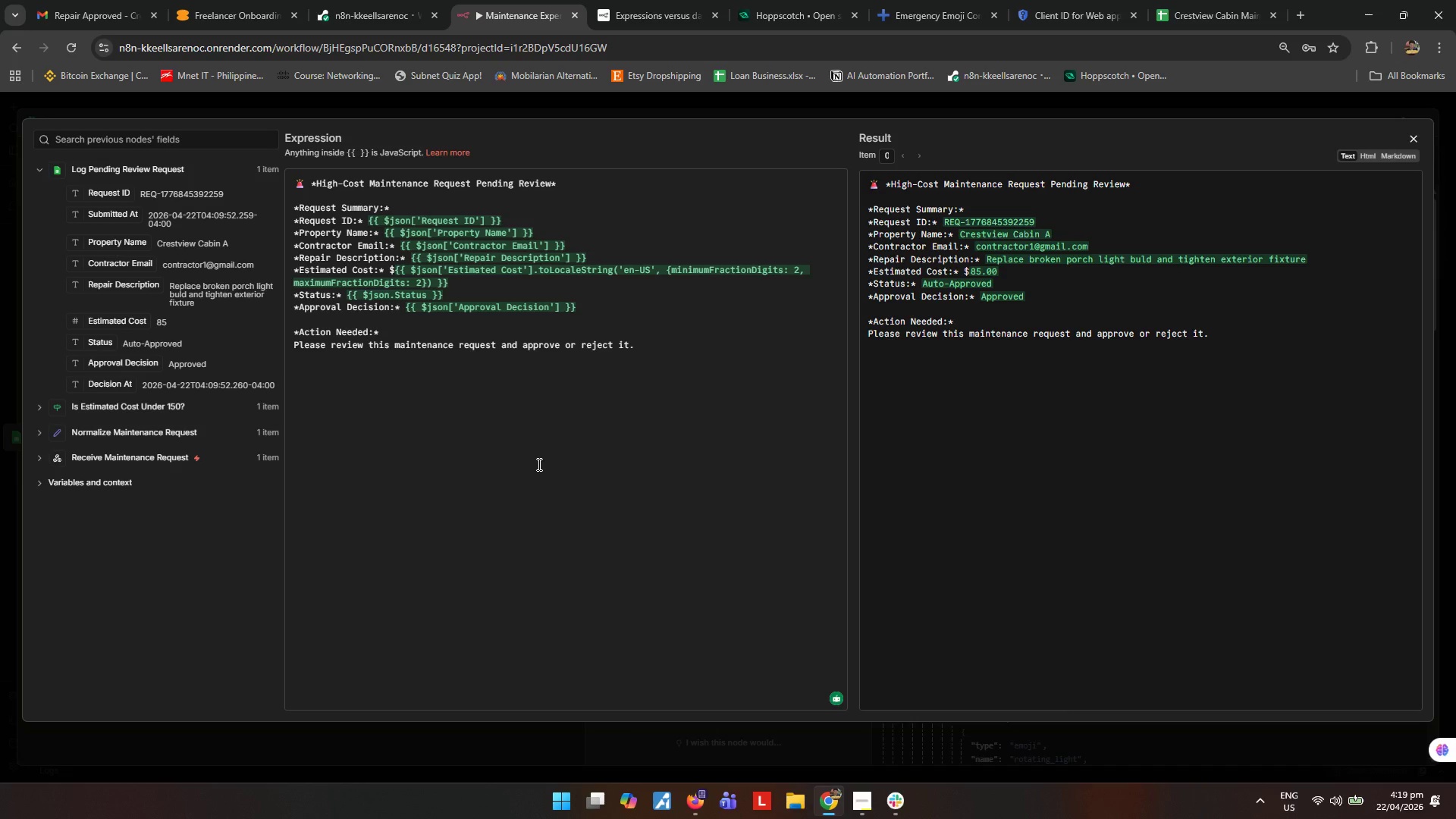 
left_click([513, 425])
 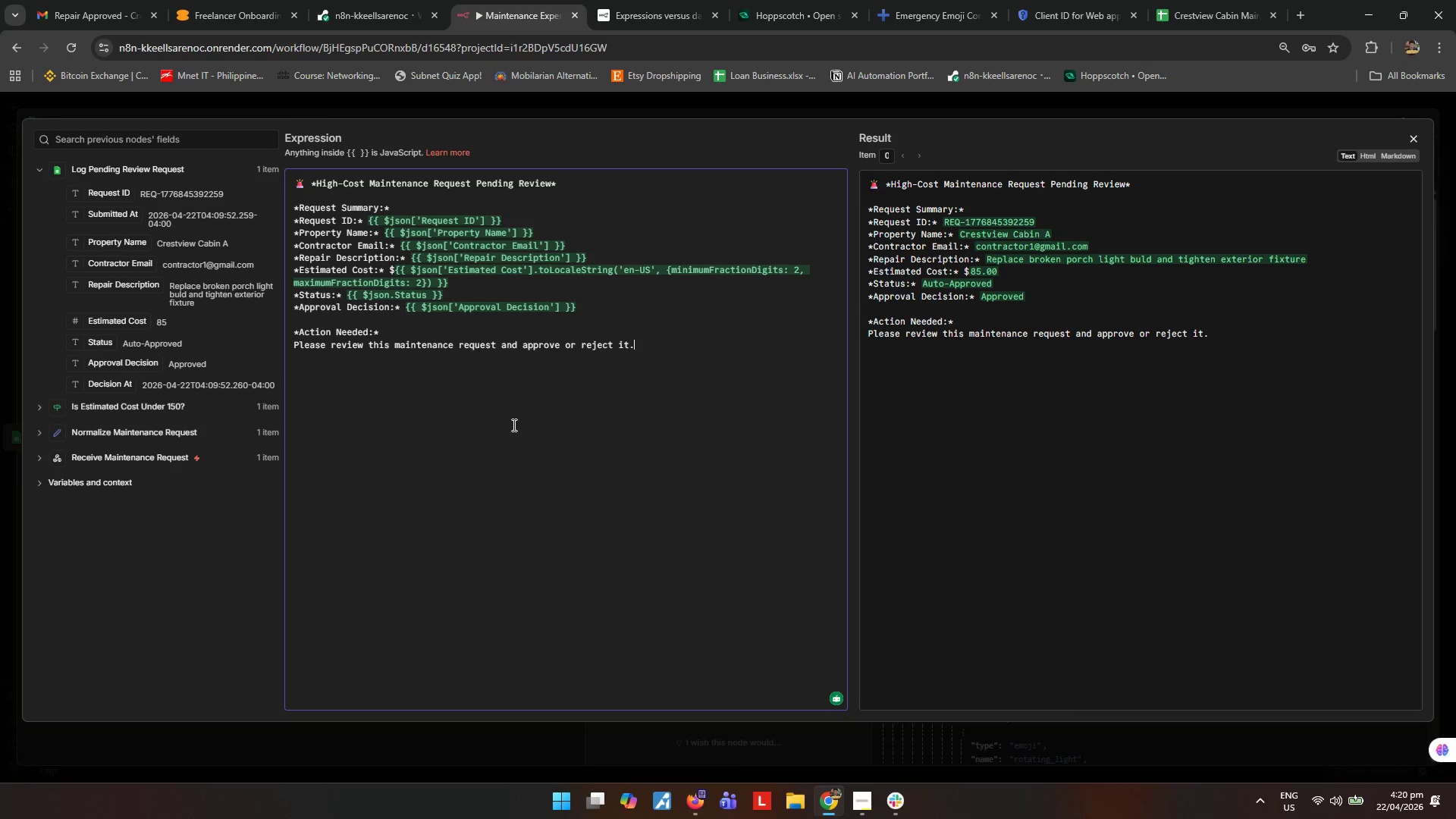 
wait(29.42)
 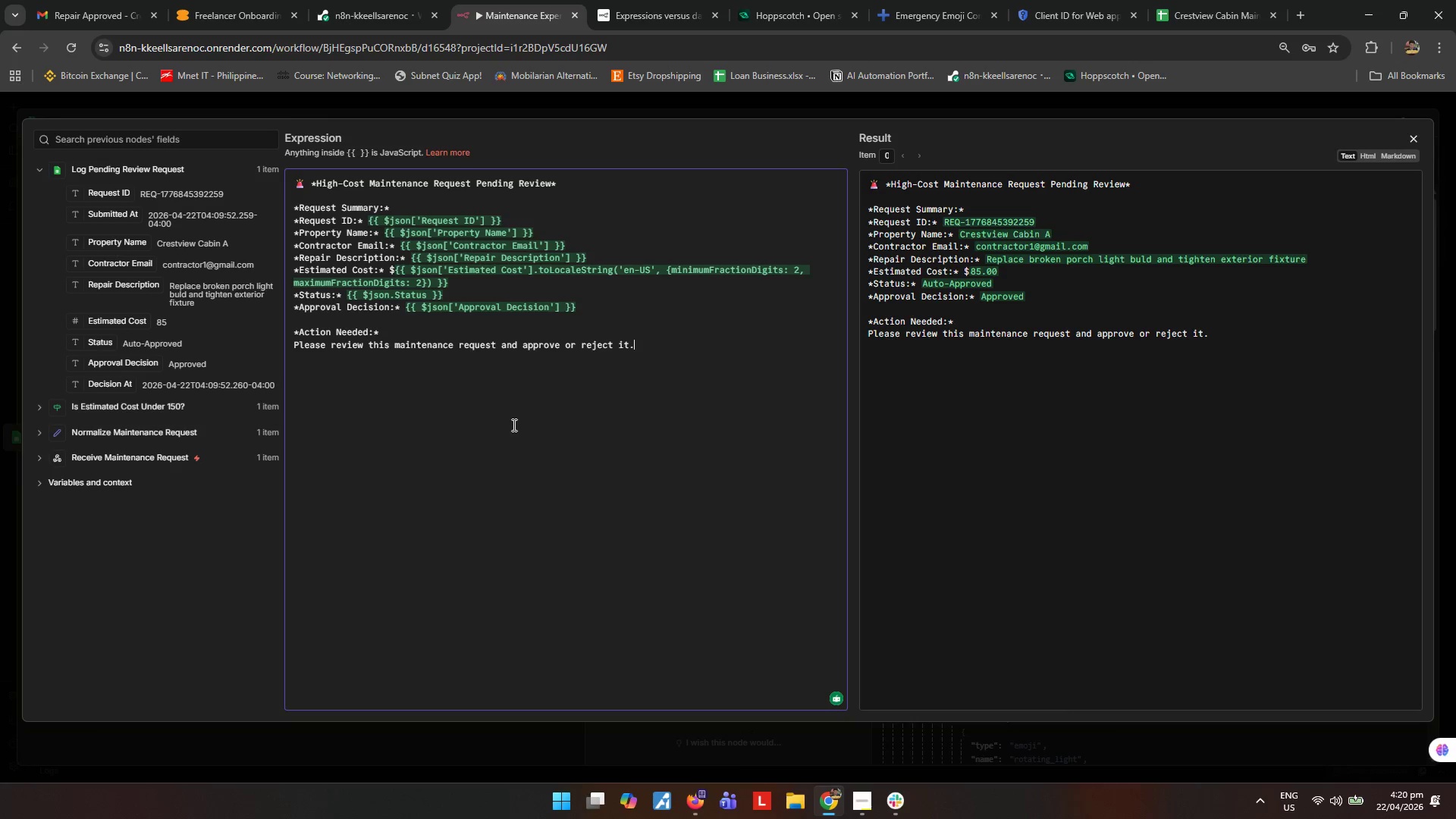 
left_click([513, 425])
 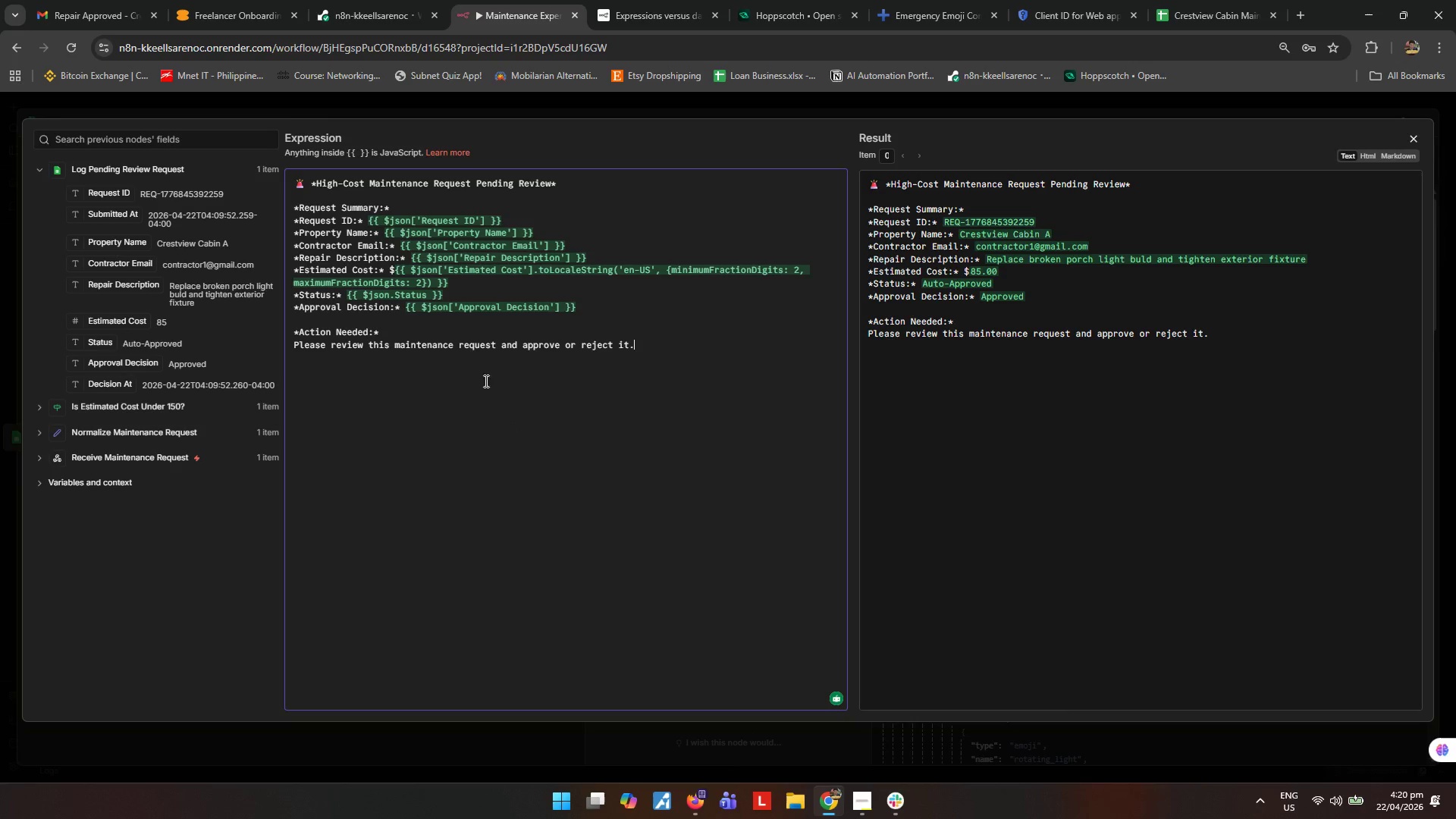 
left_click([403, 385])
 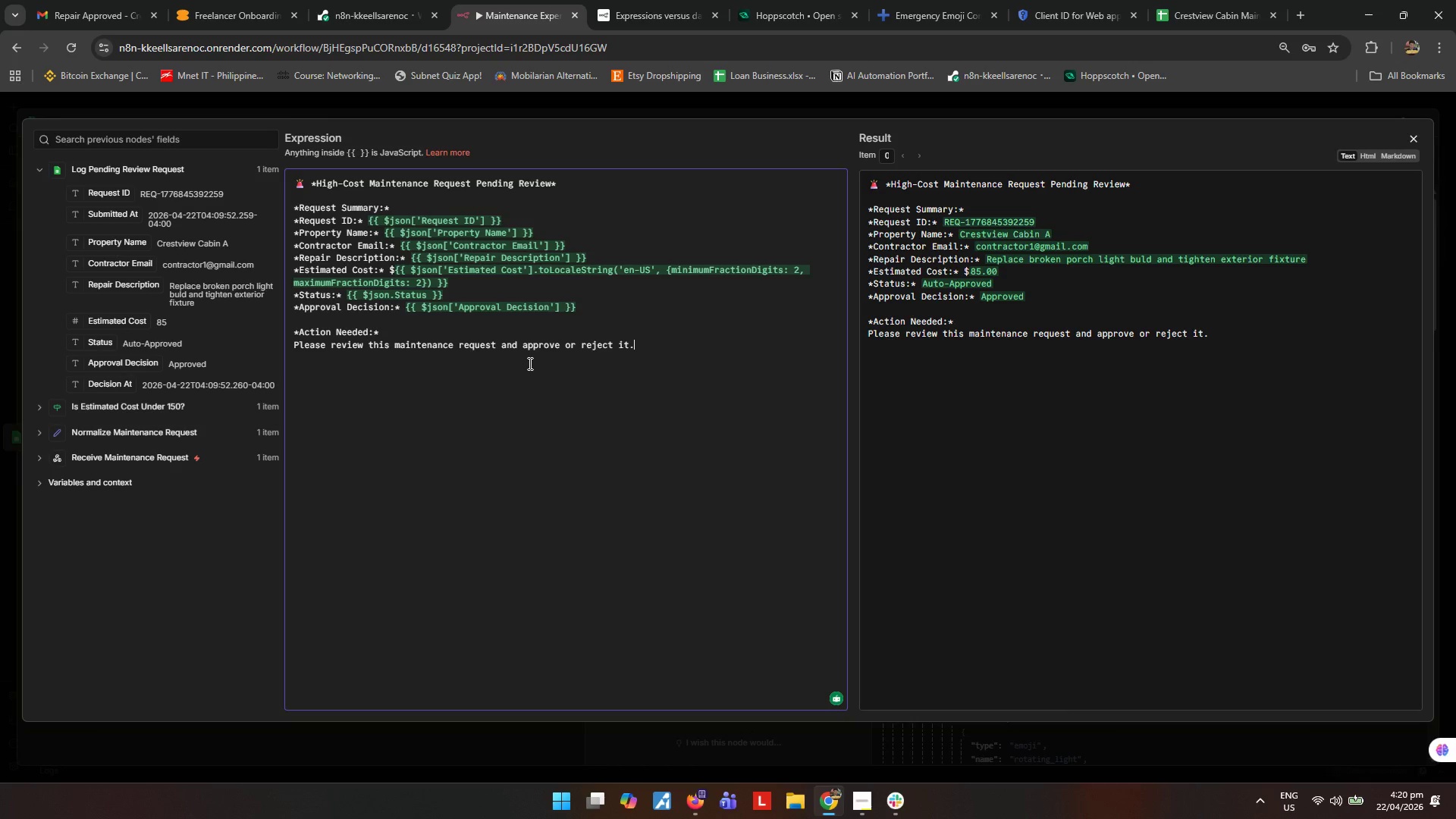 
wait(39.89)
 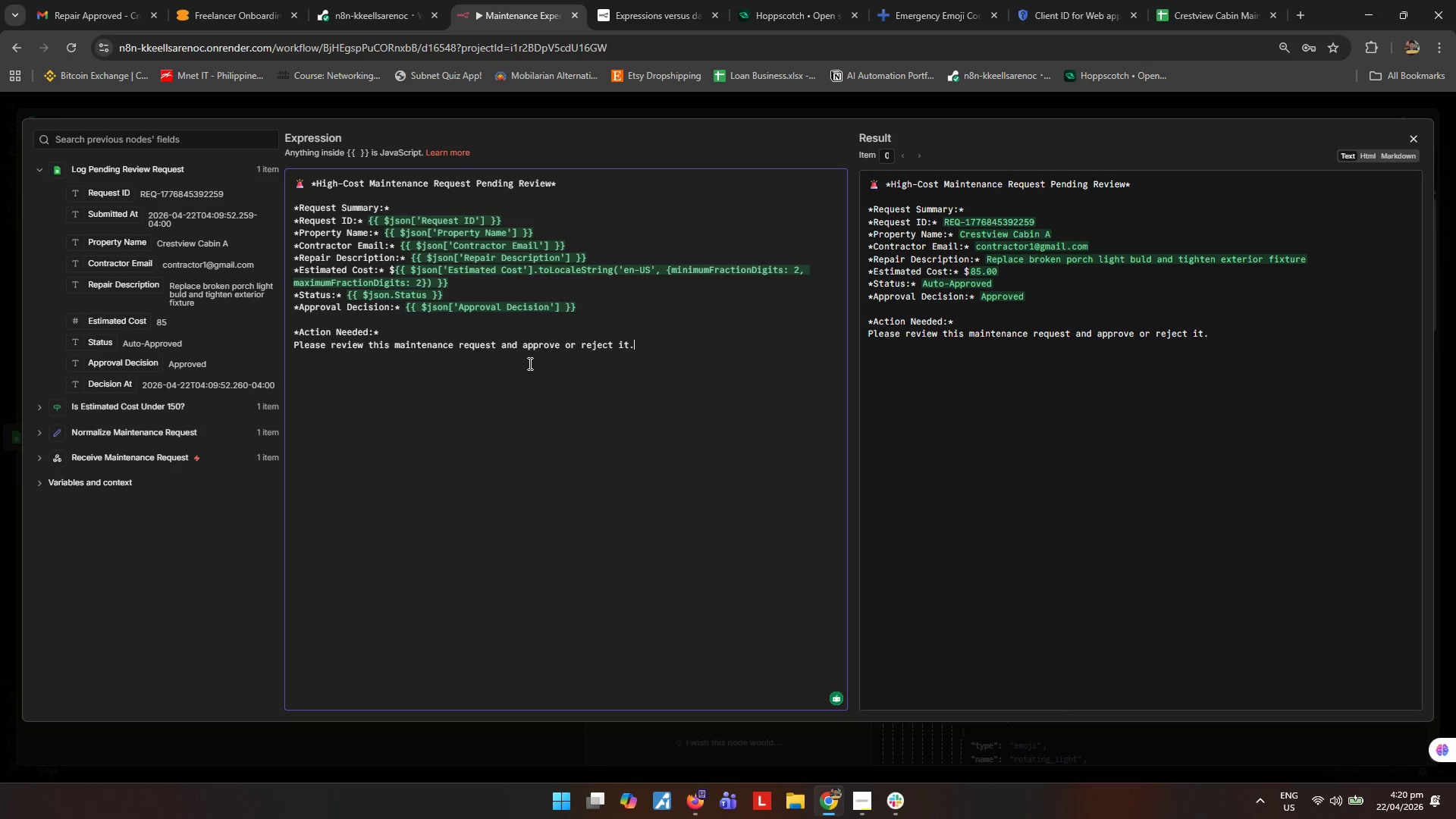 
left_click([529, 363])
 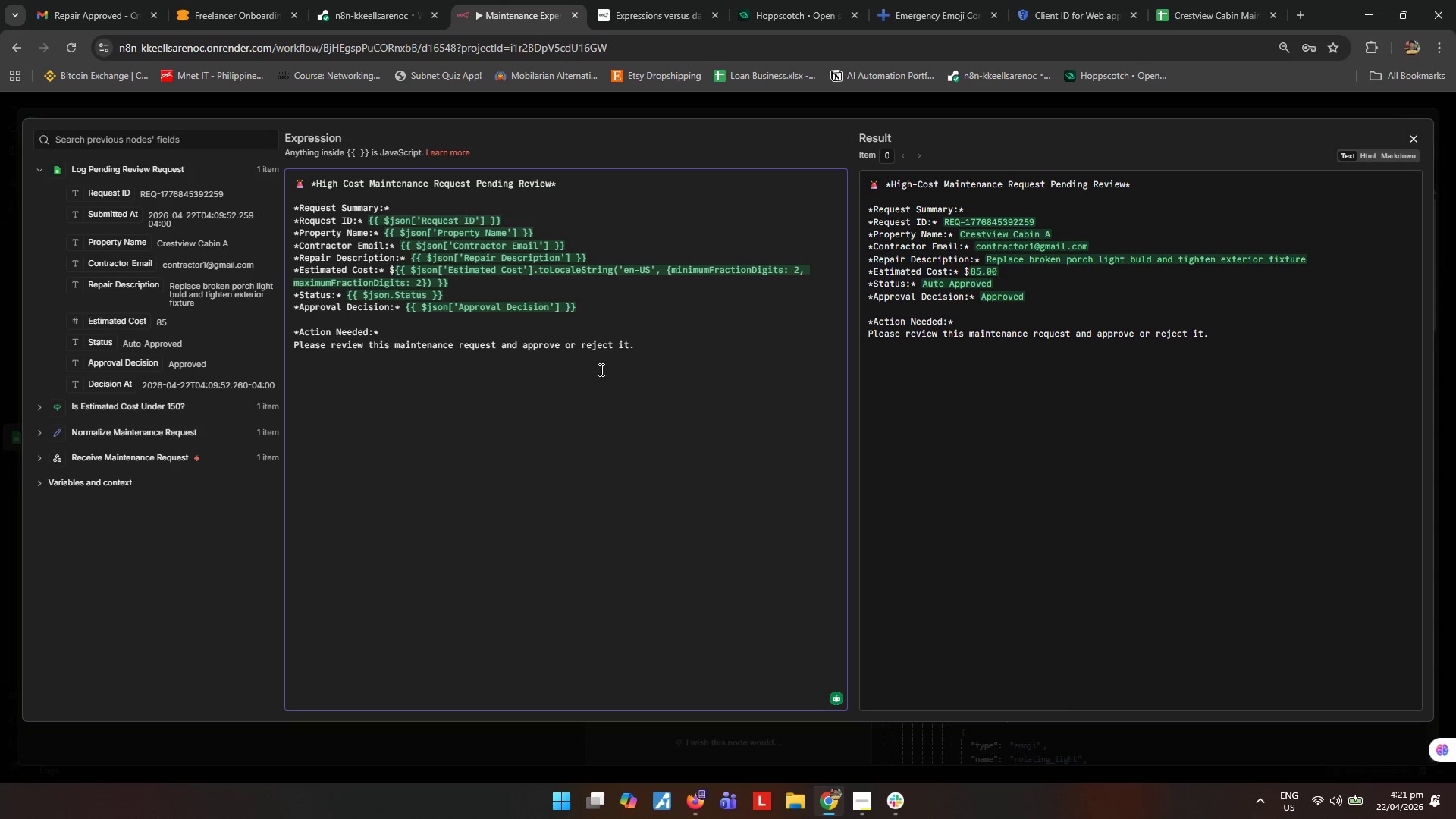 
wait(16.66)
 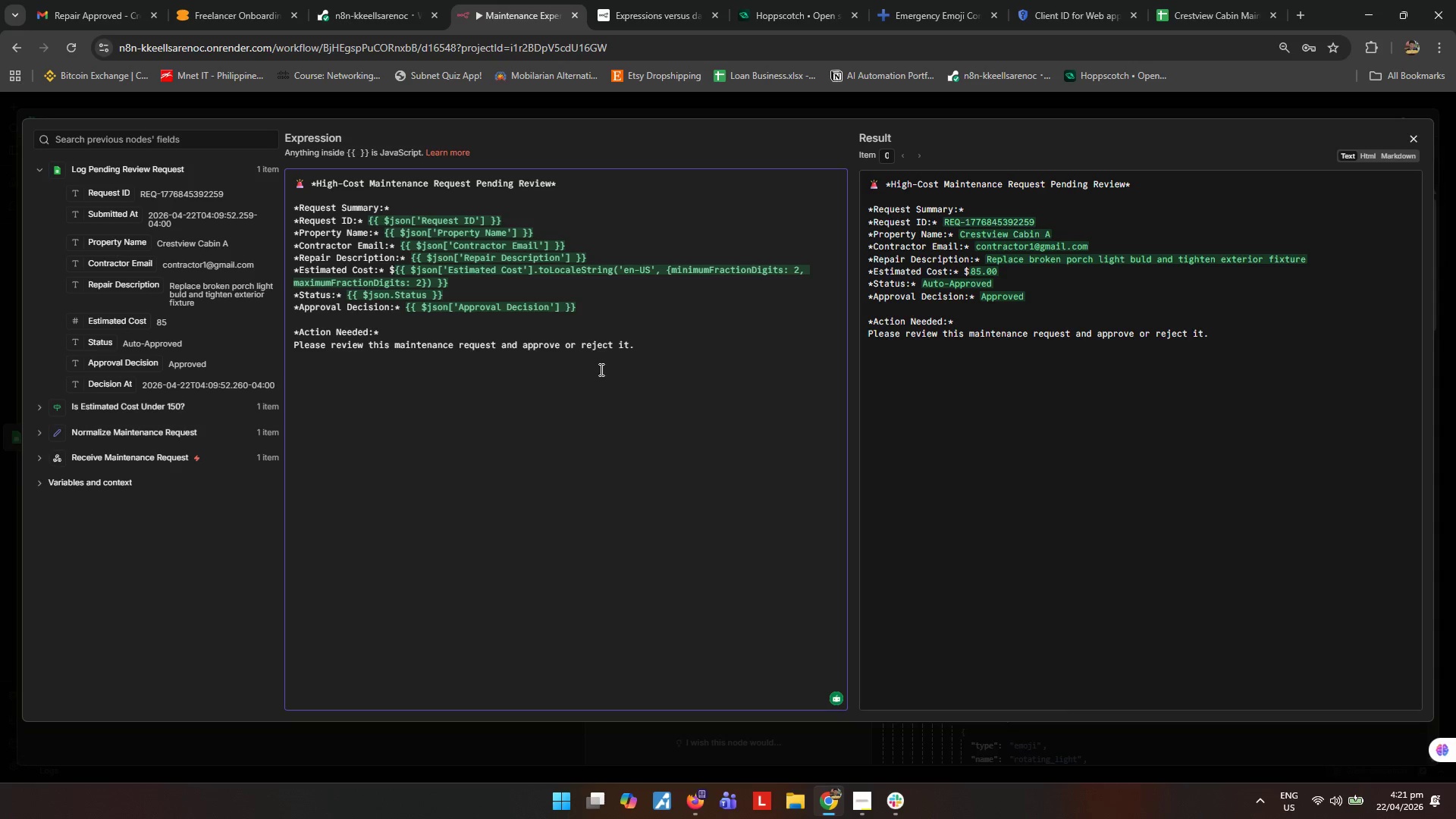 
left_click([587, 395])
 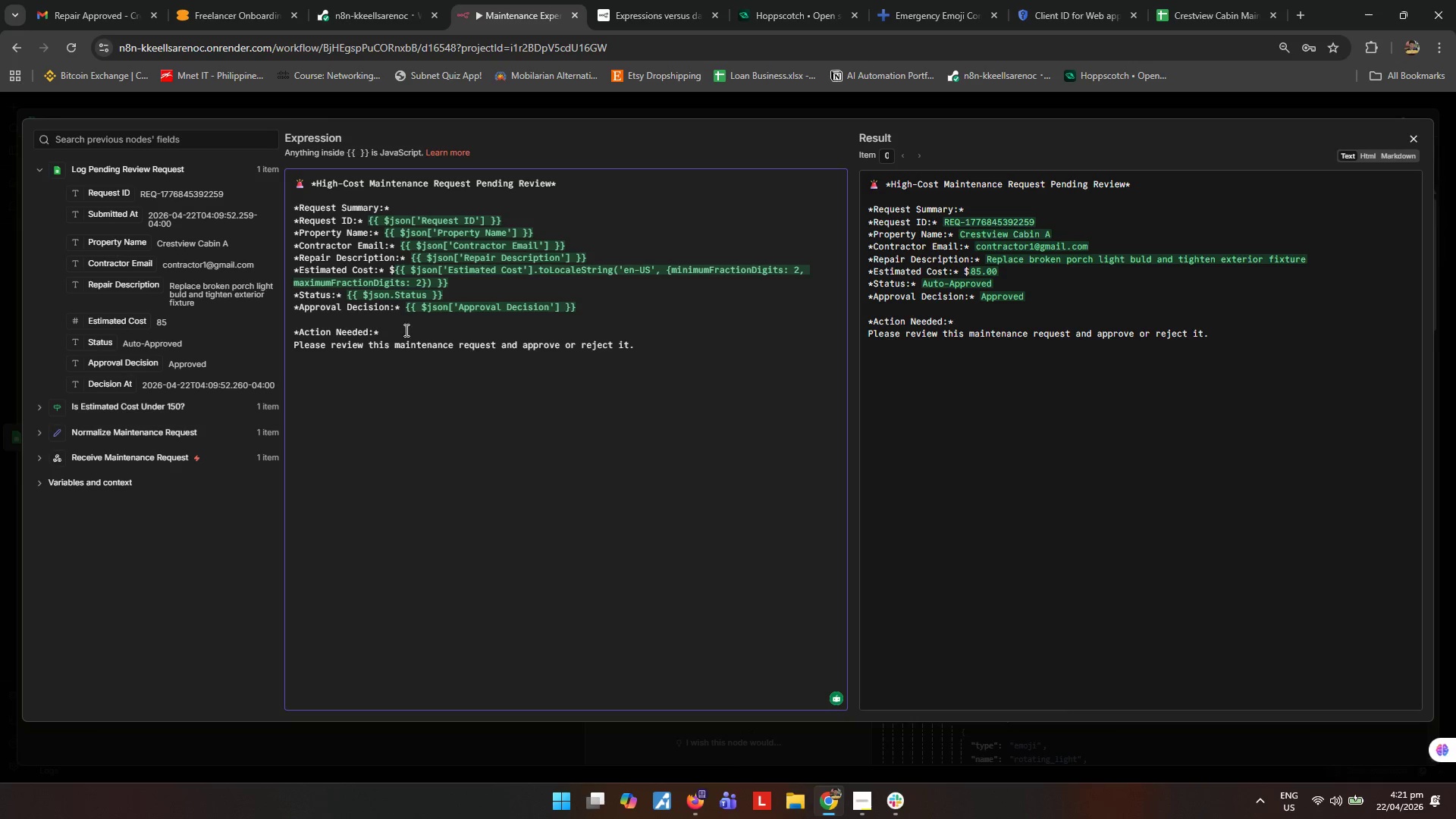 
left_click([374, 339])
 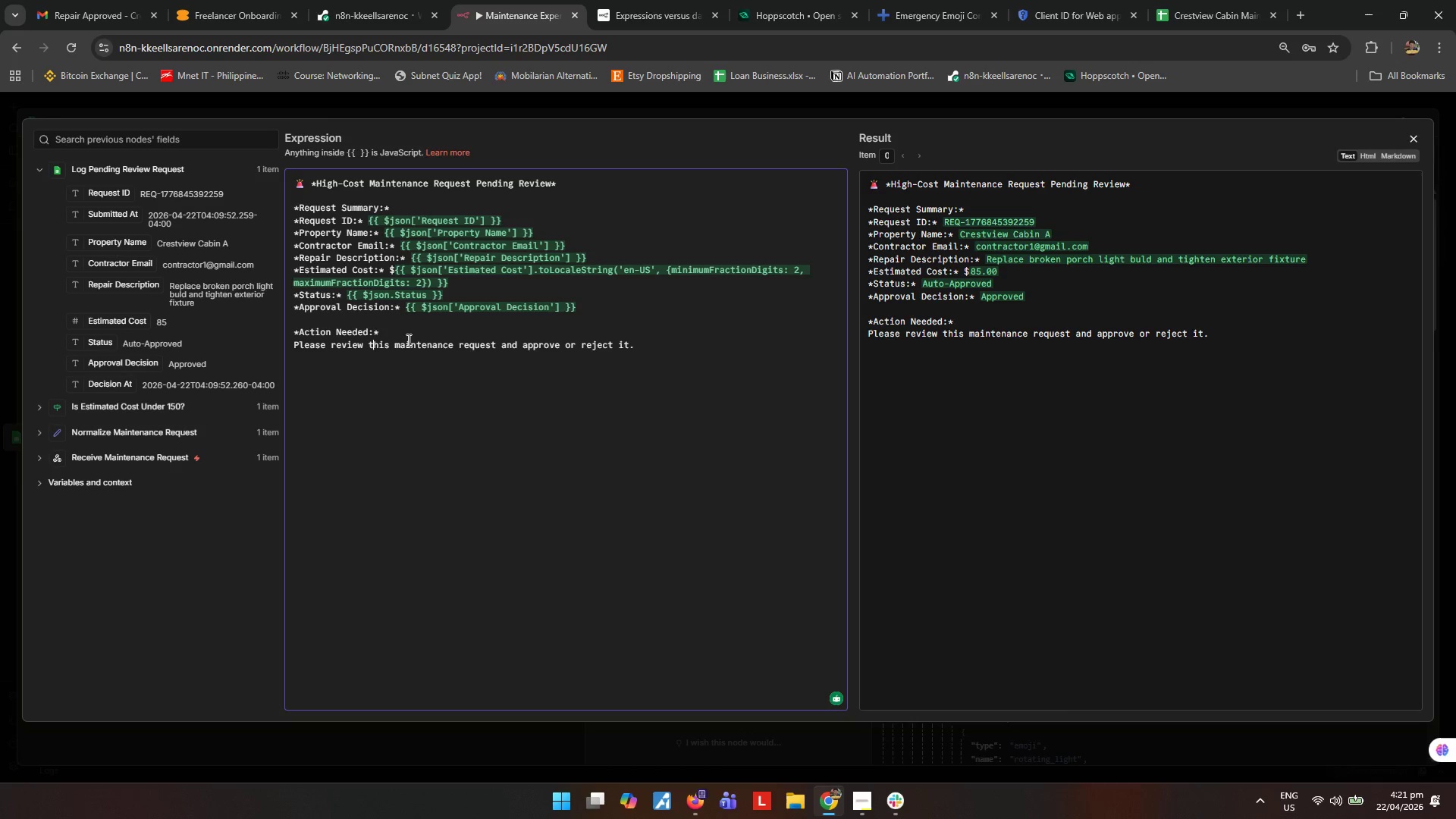 
left_click_drag(start_coordinate=[435, 338], to_coordinate=[508, 343])
 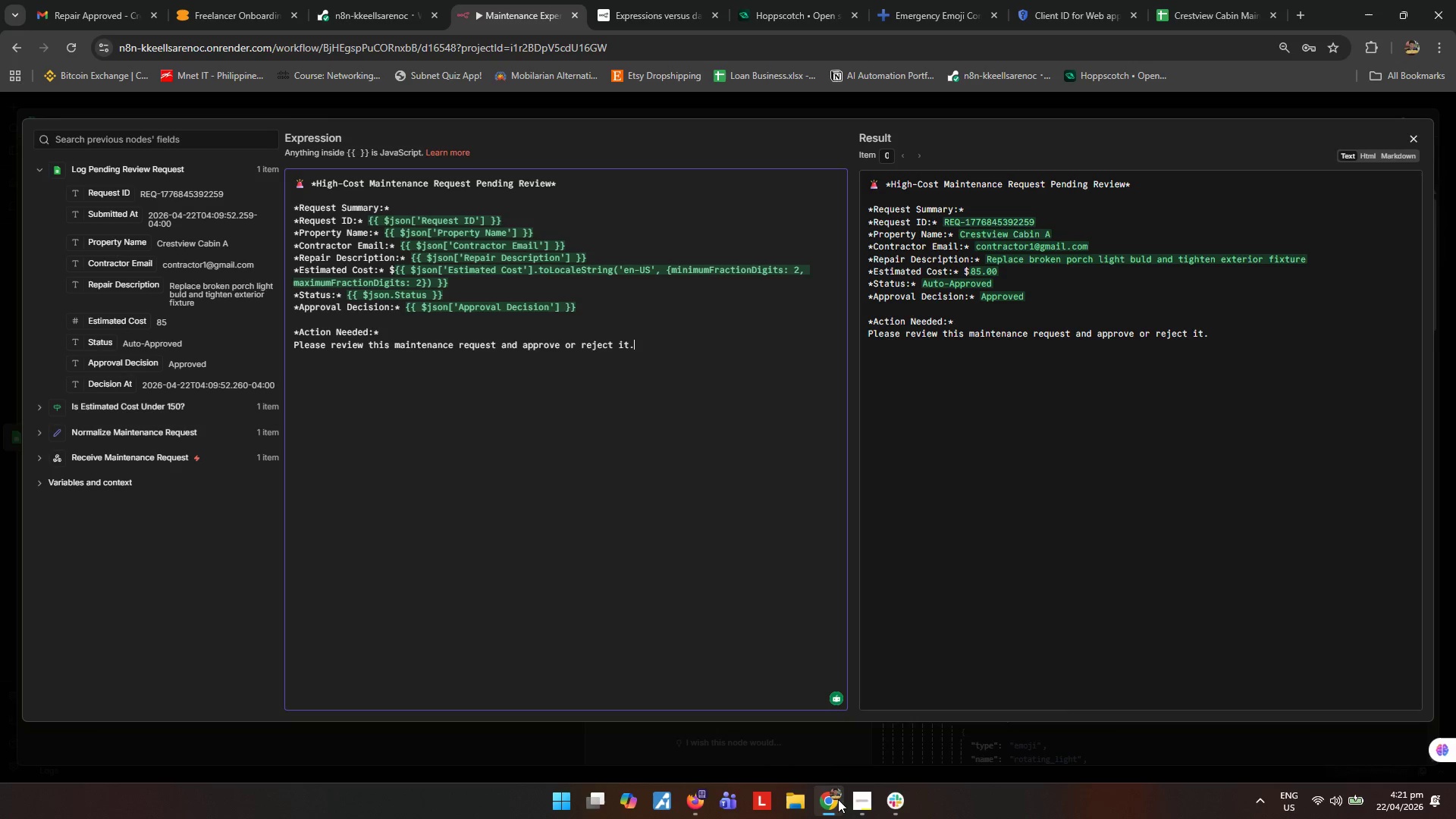 
left_click([855, 806])